 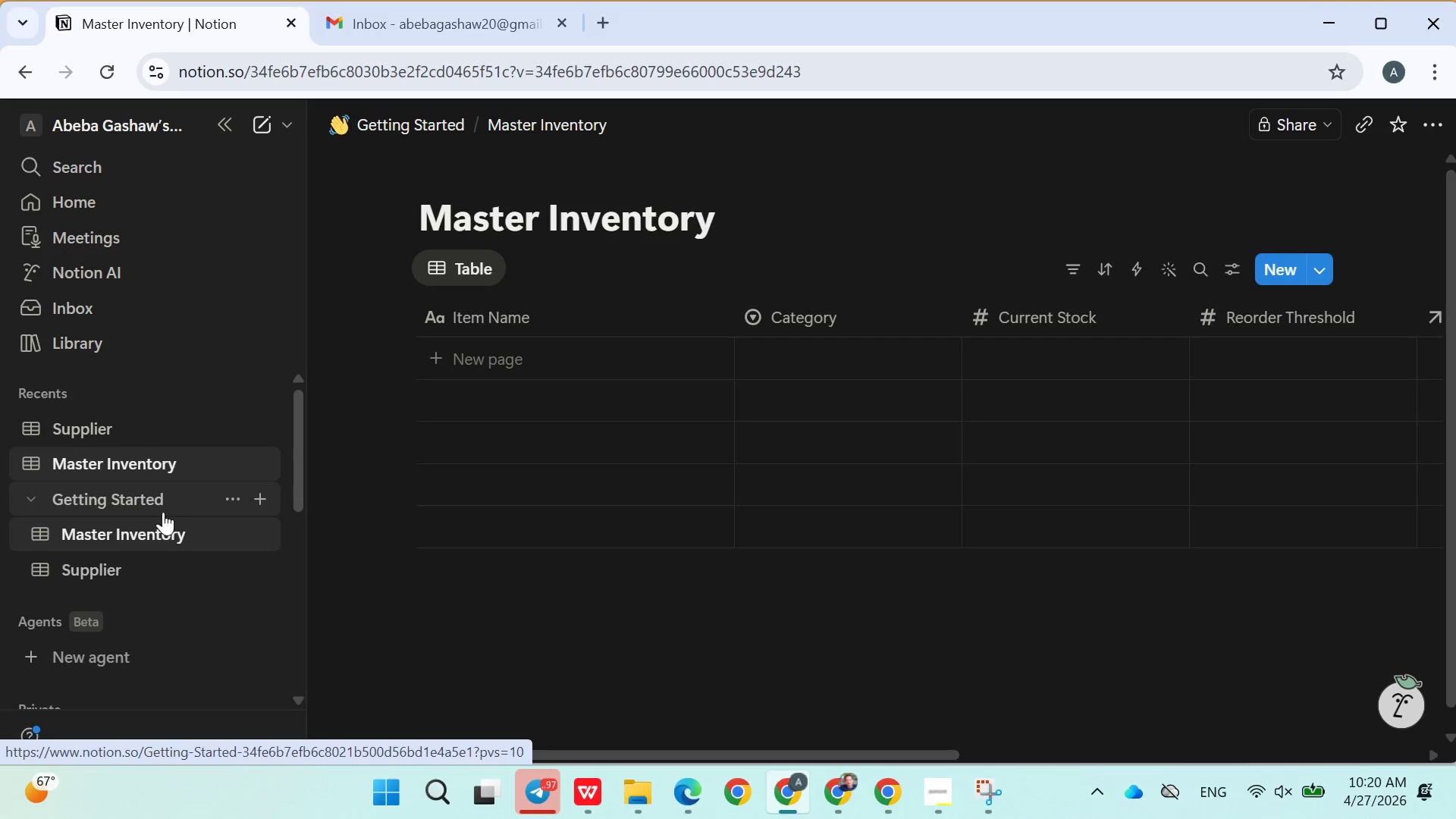 
mouse_move([1116, 350])
 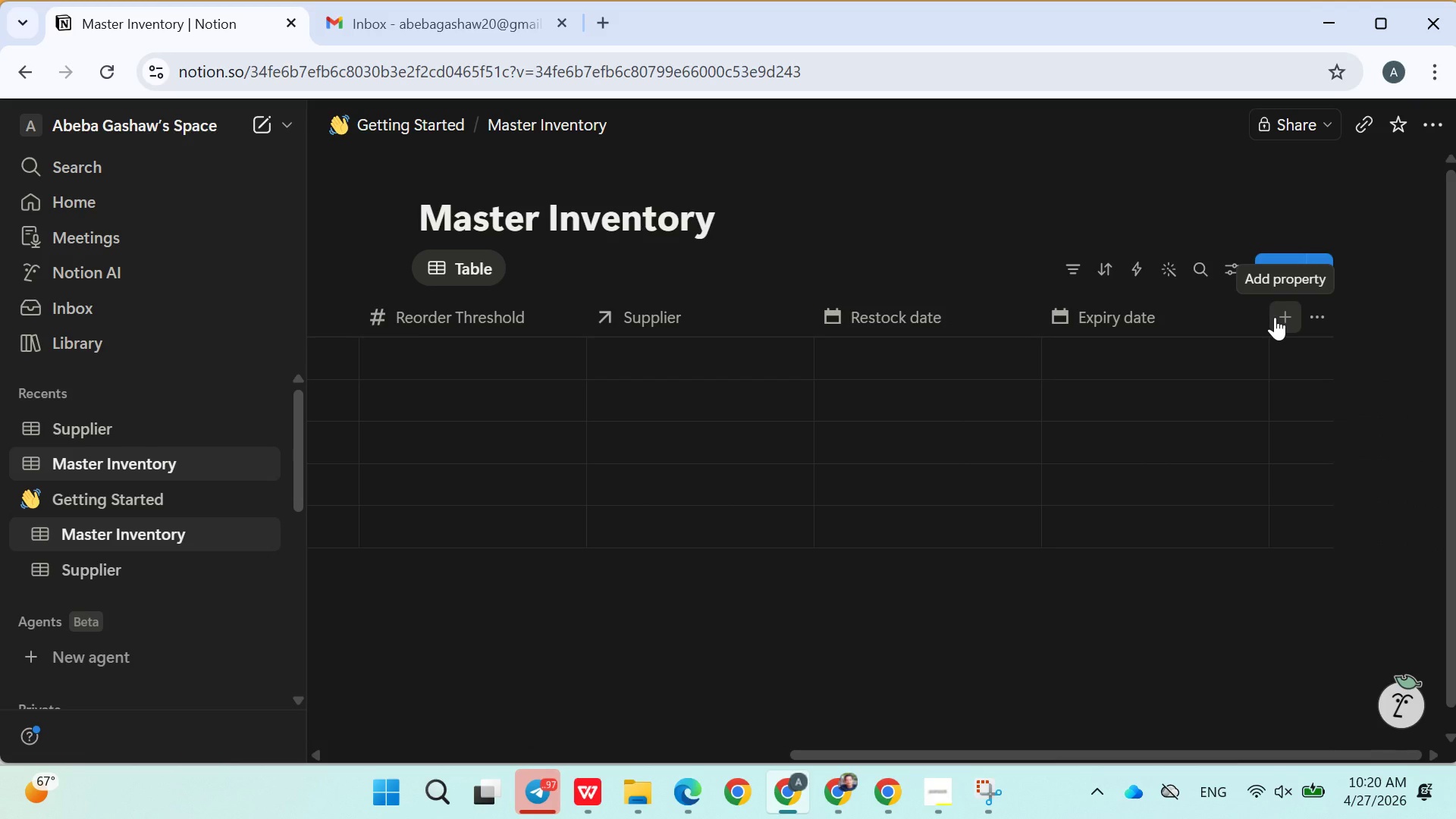 
left_click([1275, 317])
 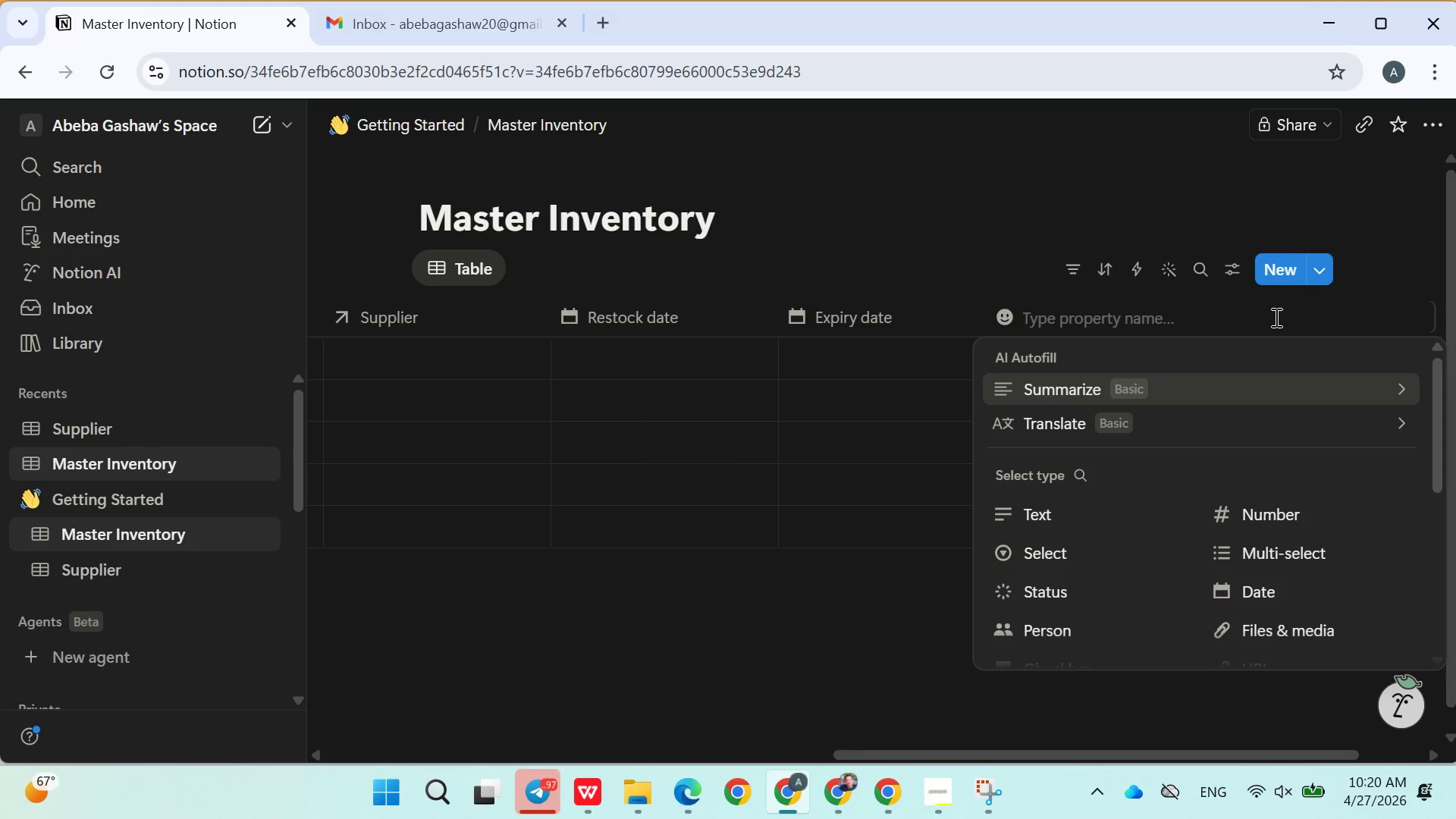 
type(Stock Status)
 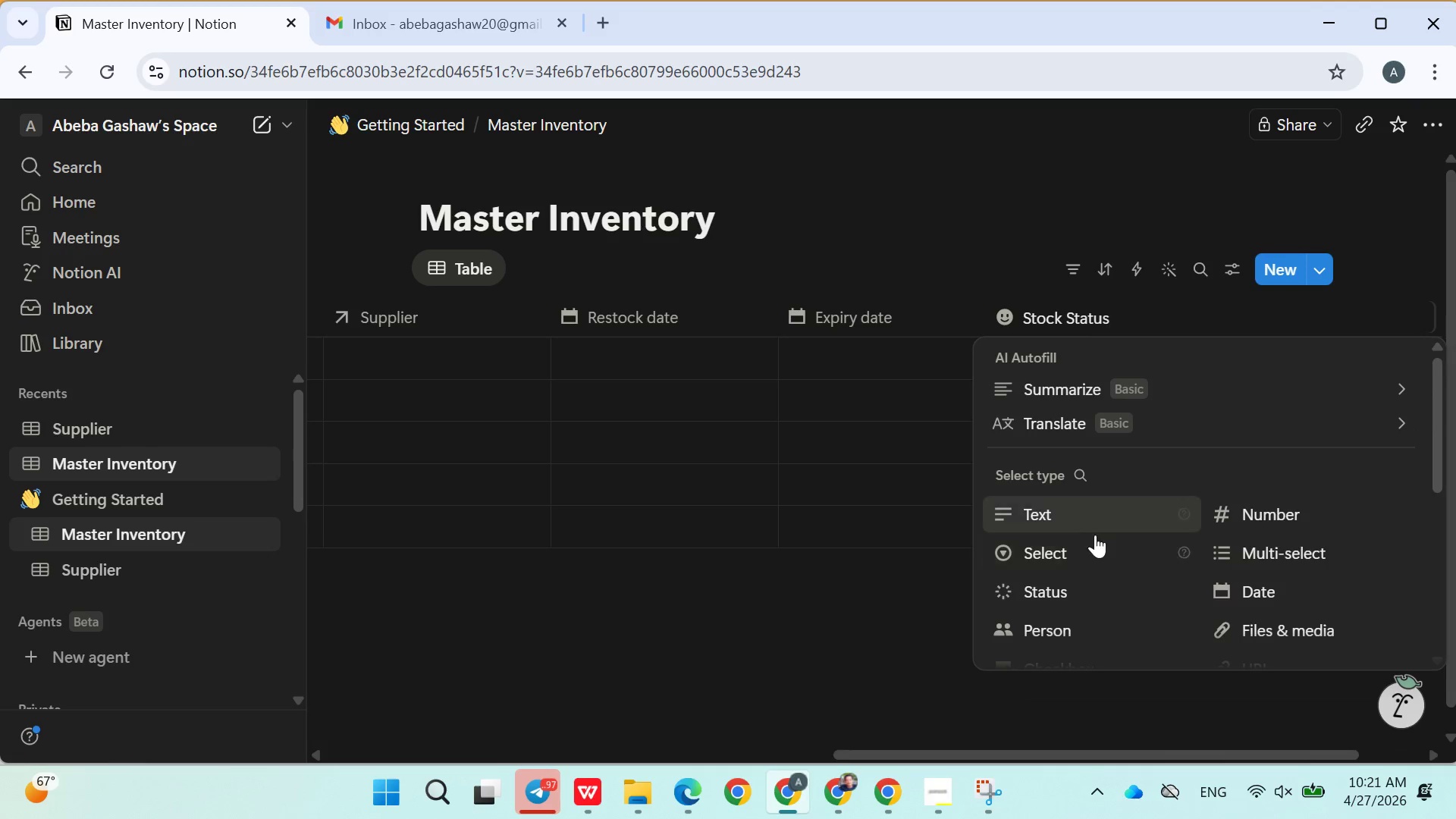 
left_click([1092, 551])
 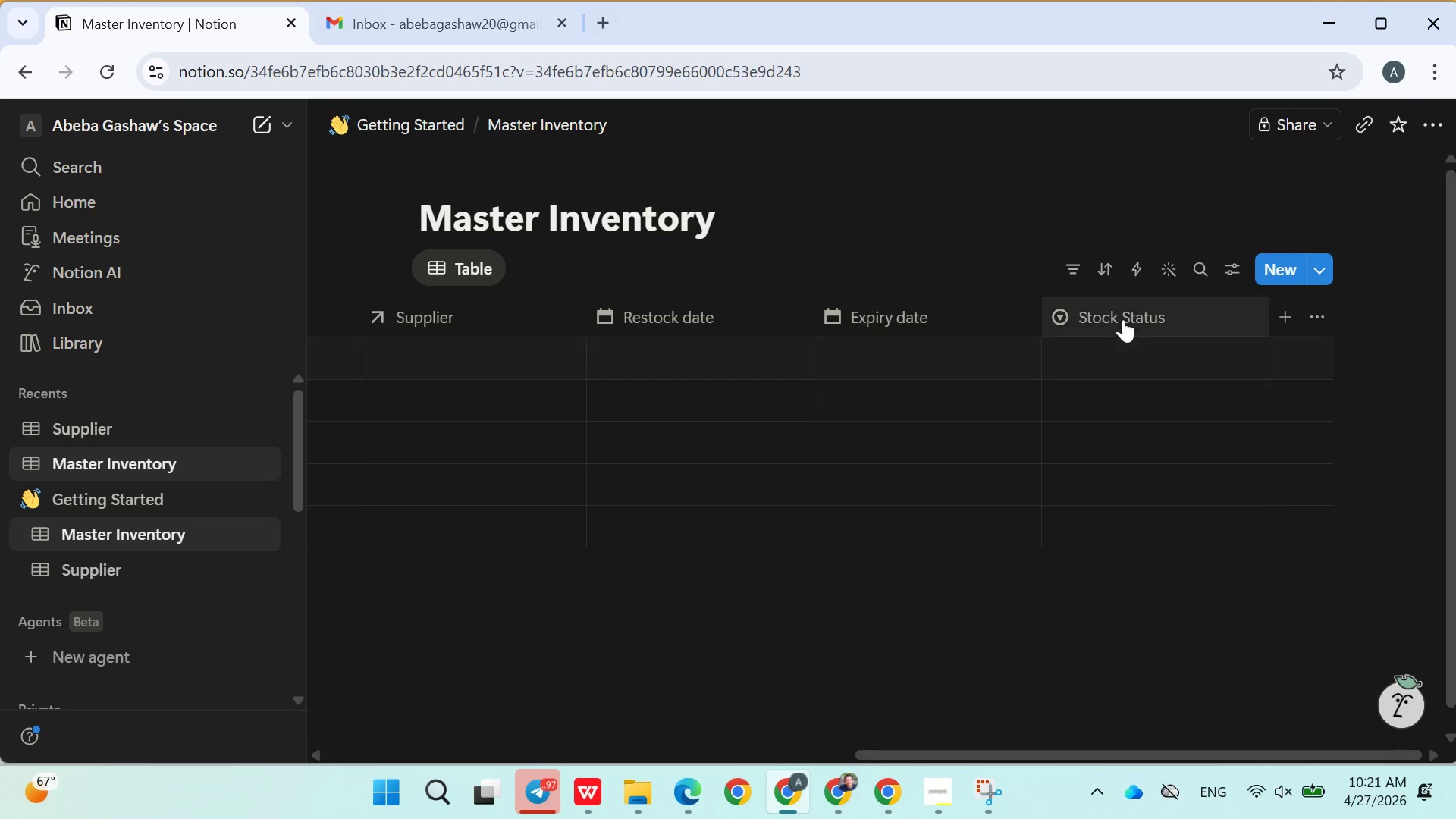 
left_click([1123, 311])
 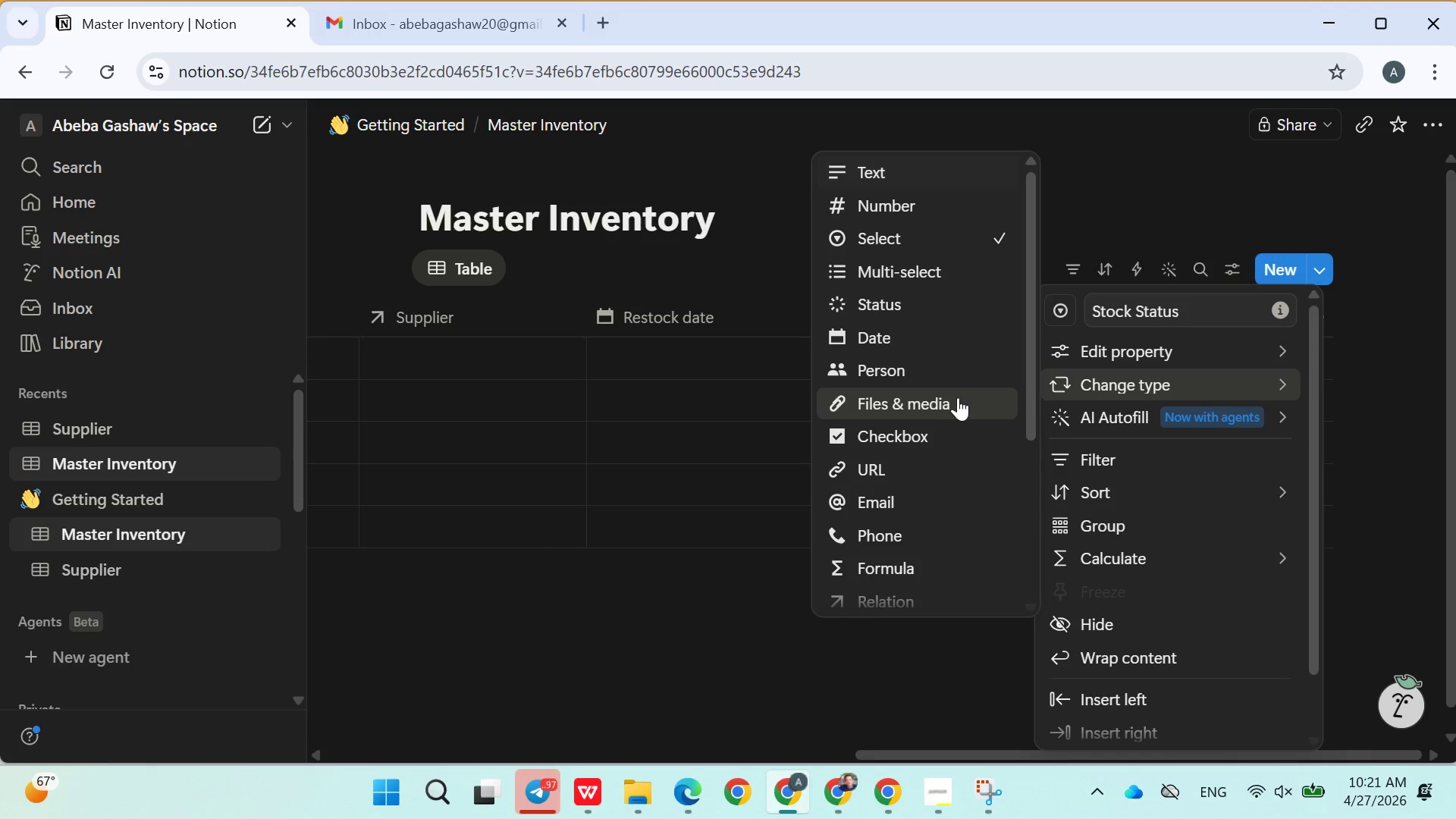 
wait(5.02)
 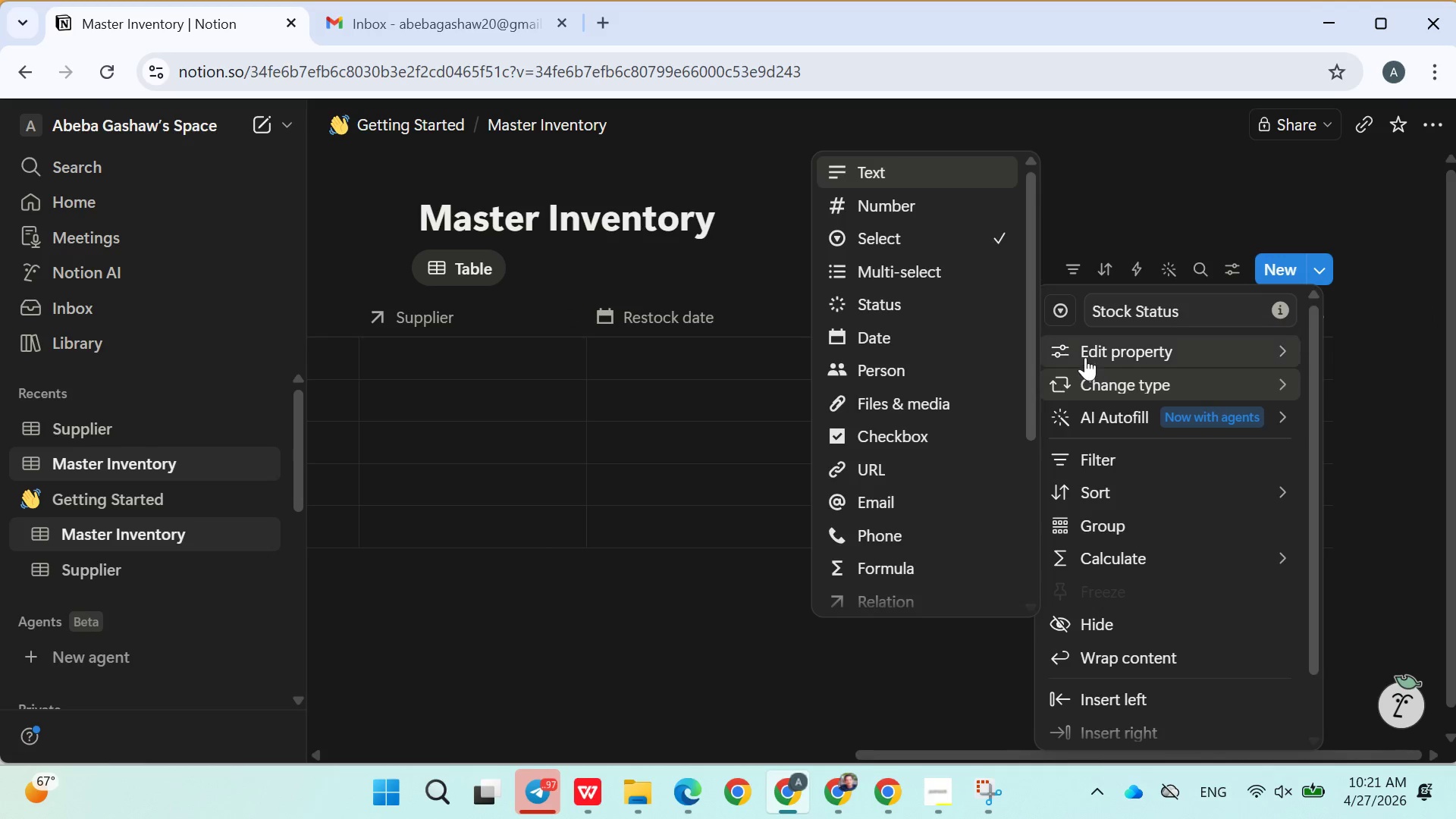 
left_click([892, 446])
 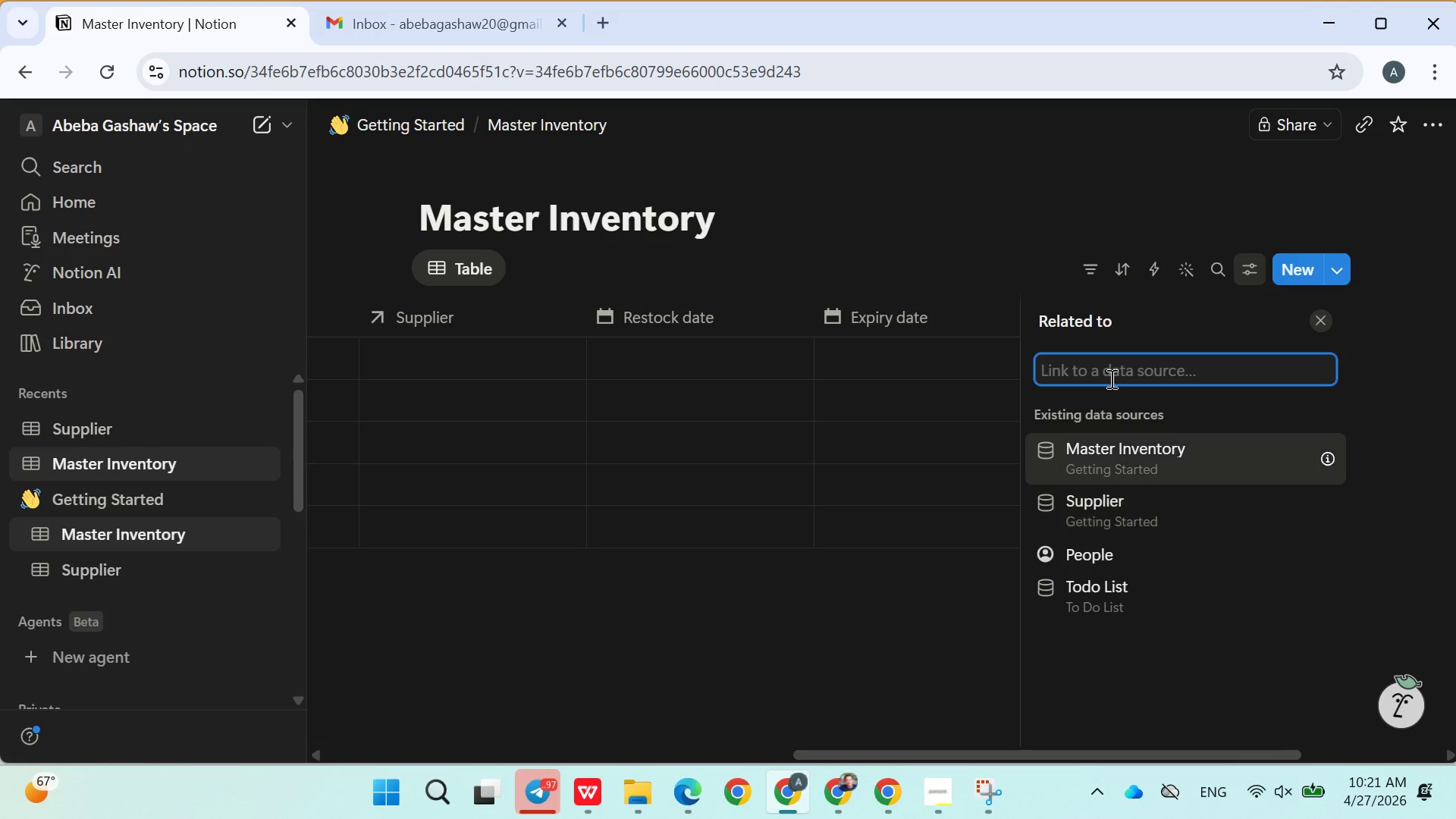 
left_click([1087, 319])
 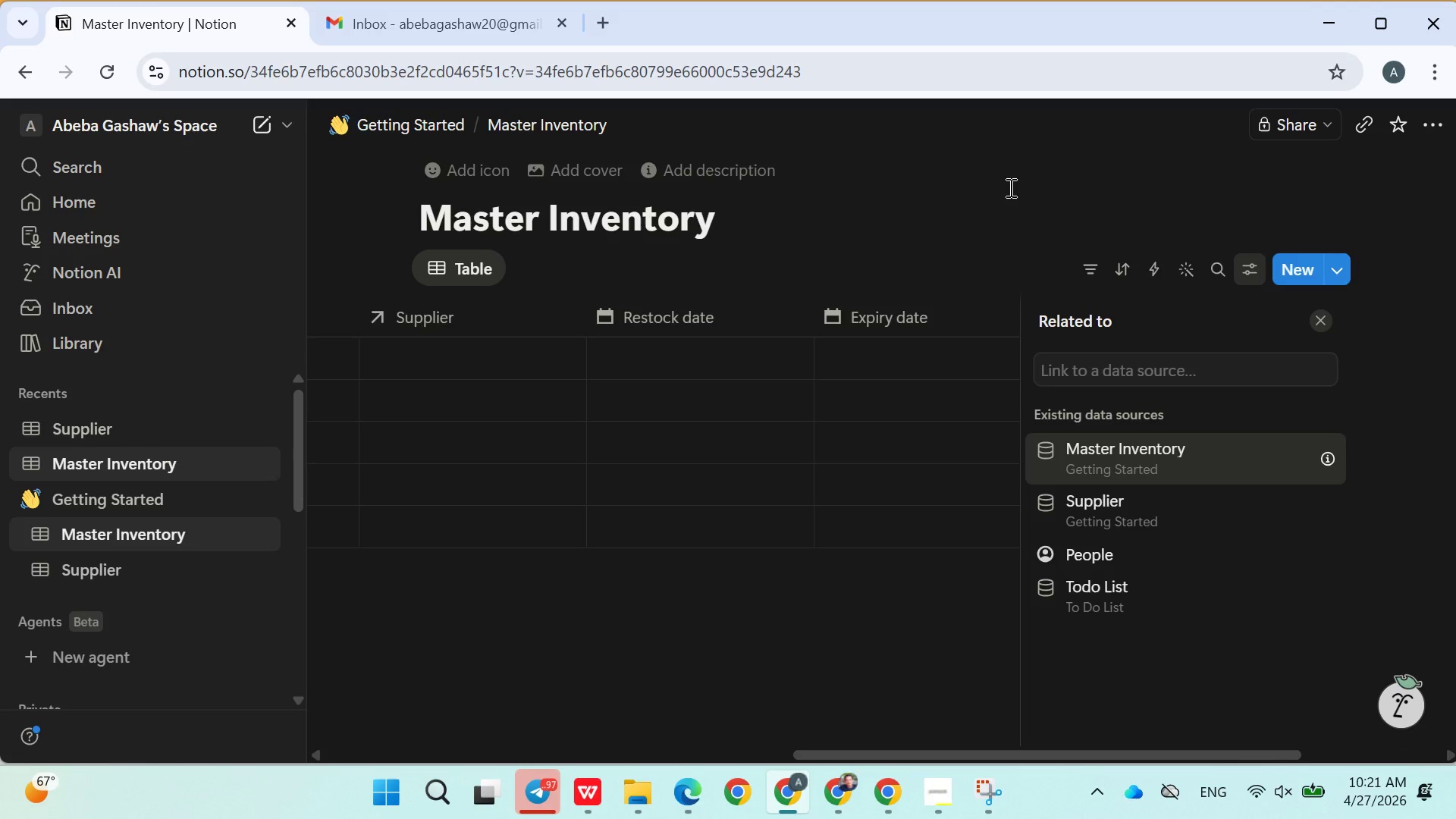 
left_click([1009, 187])
 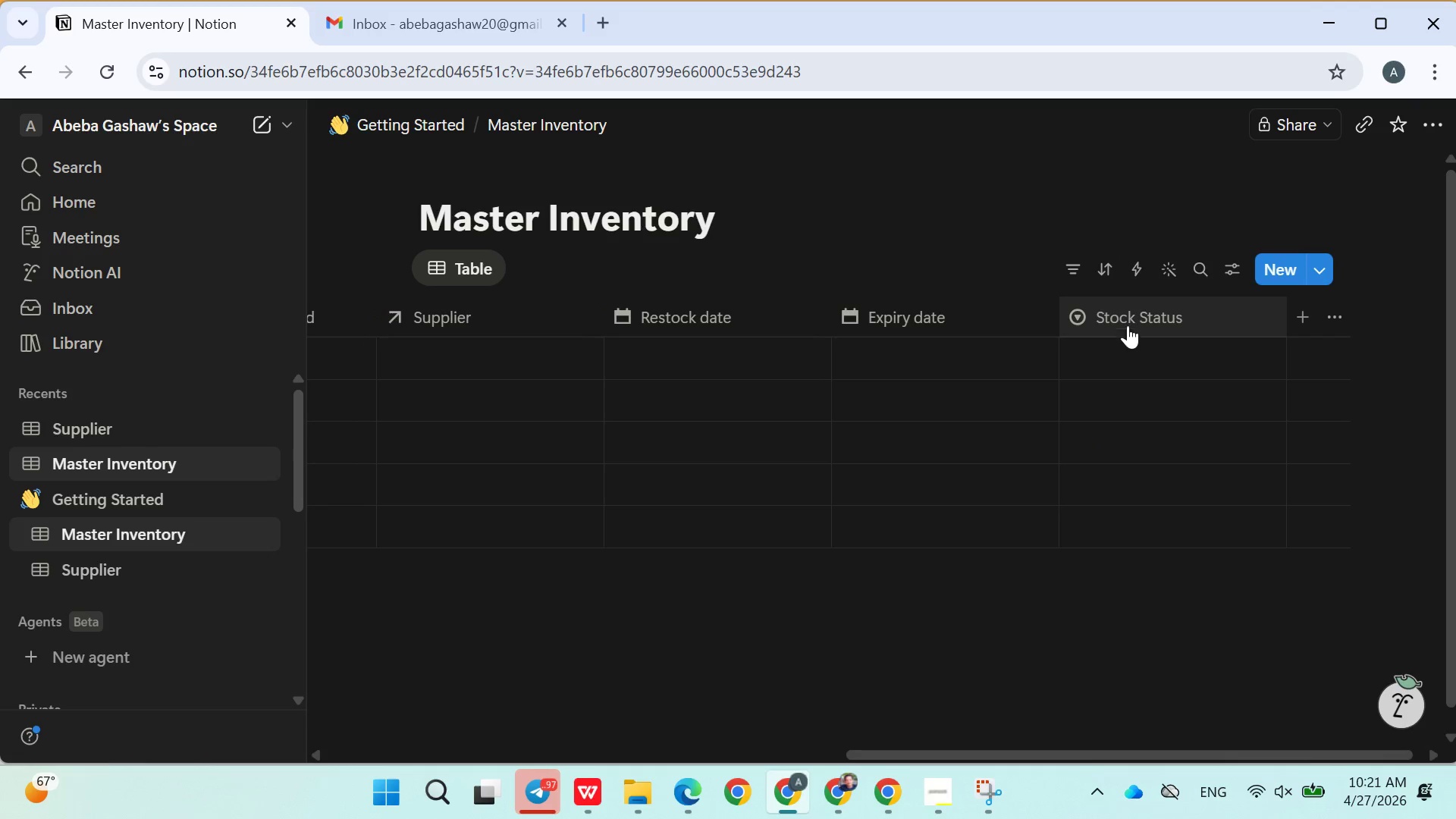 
left_click([1125, 315])
 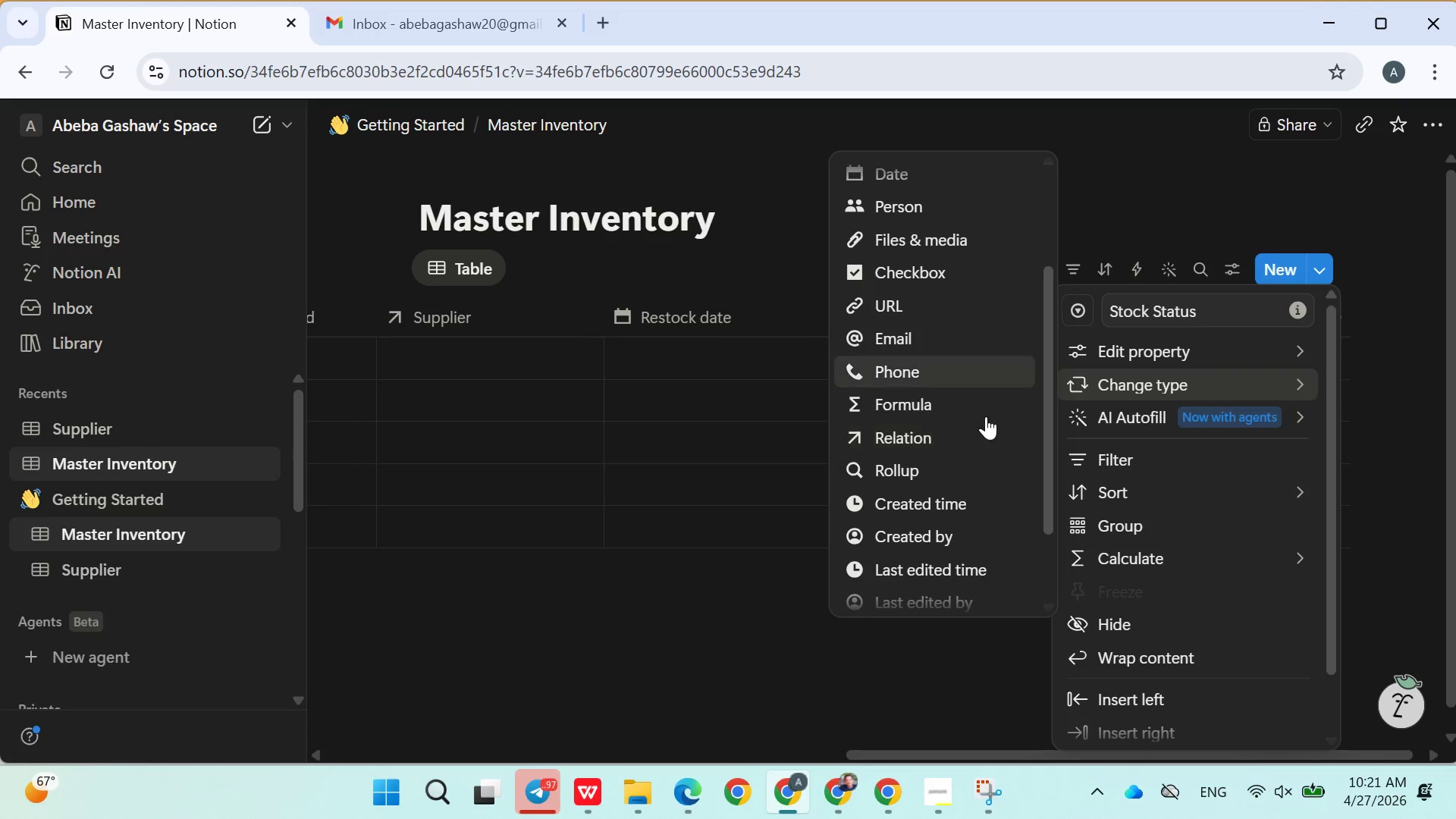 
left_click([910, 410])
 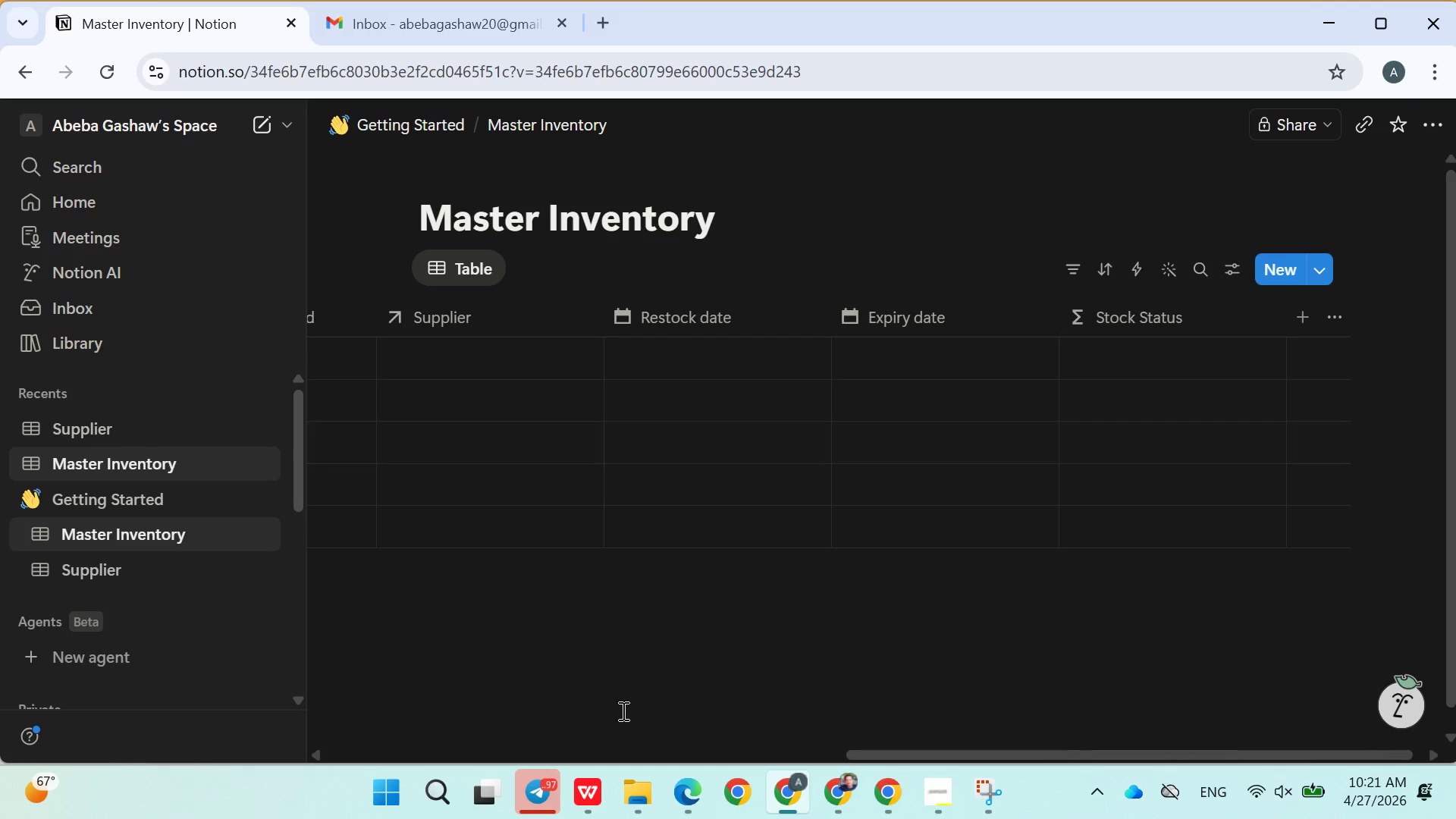 
wait(5.06)
 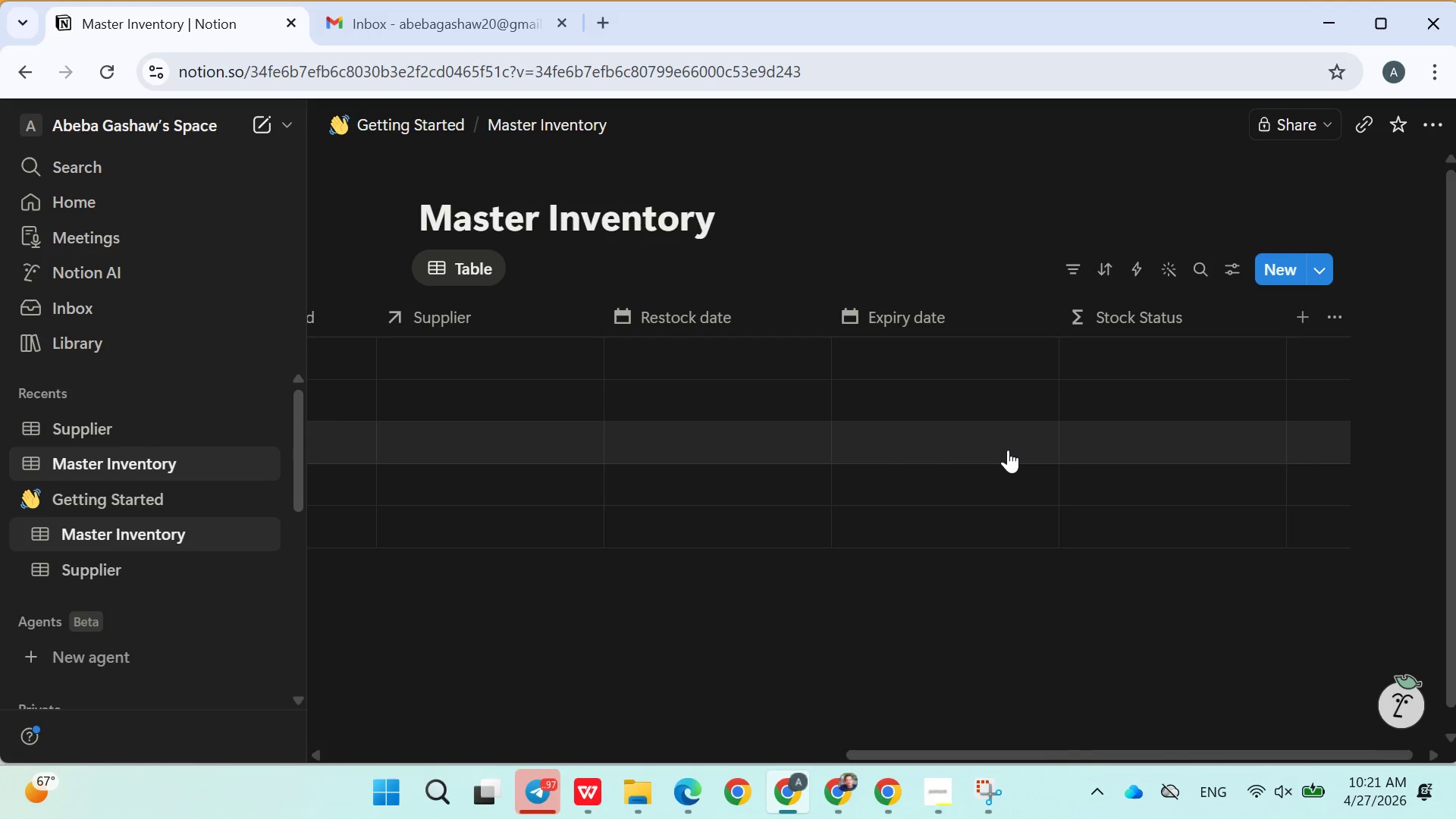 
left_click([528, 801])
 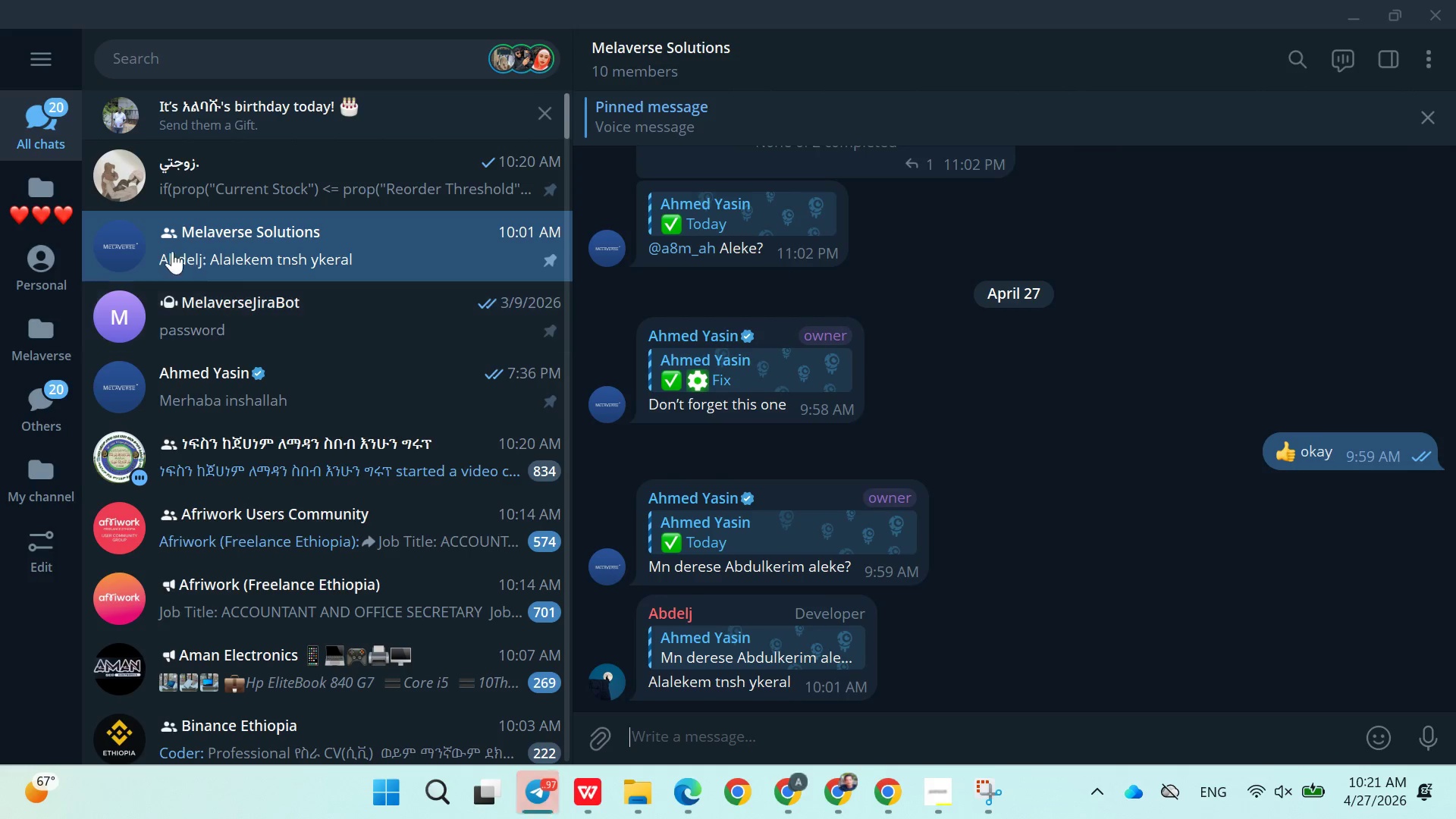 
left_click([57, 203])
 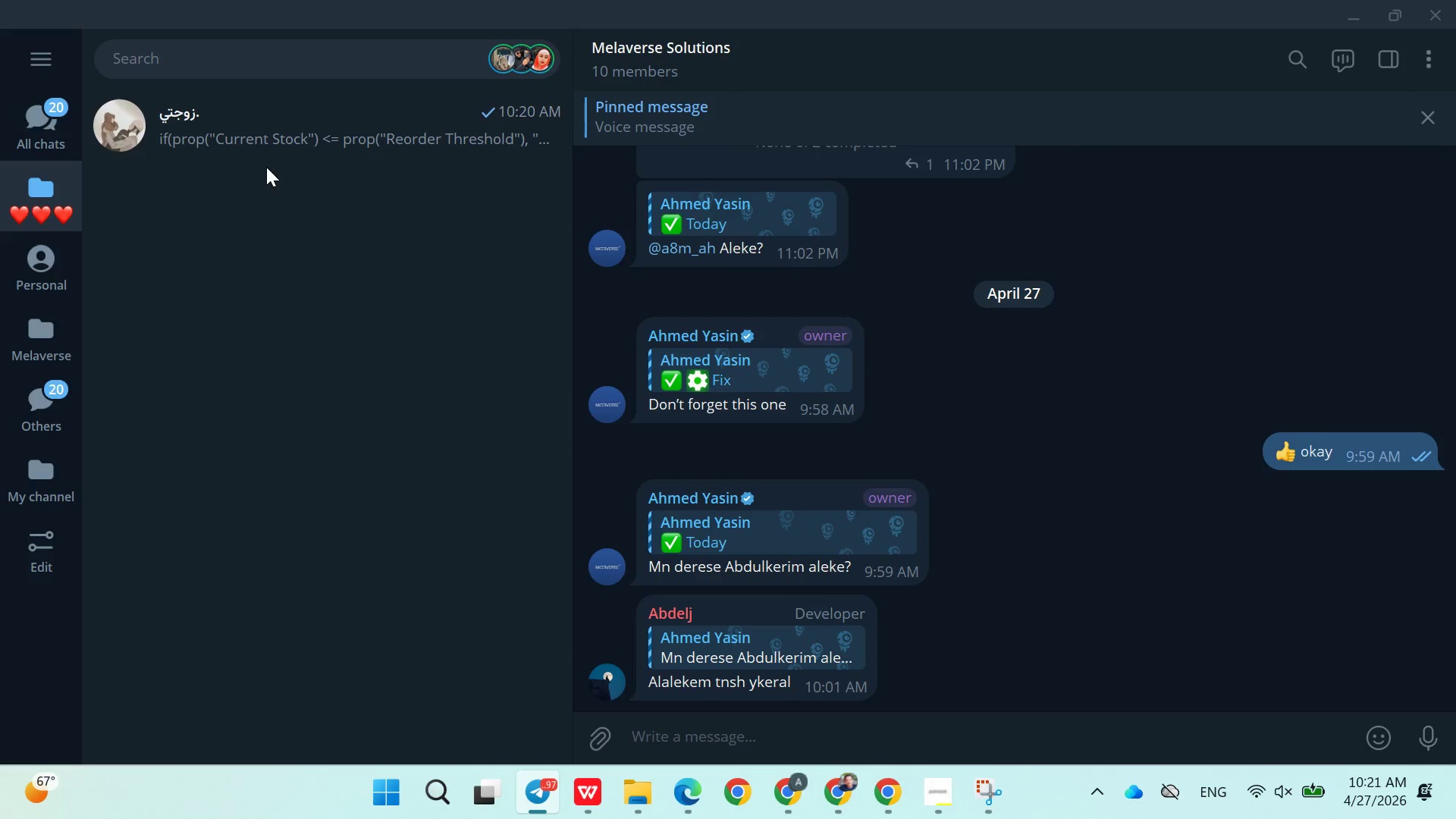 
left_click([258, 132])
 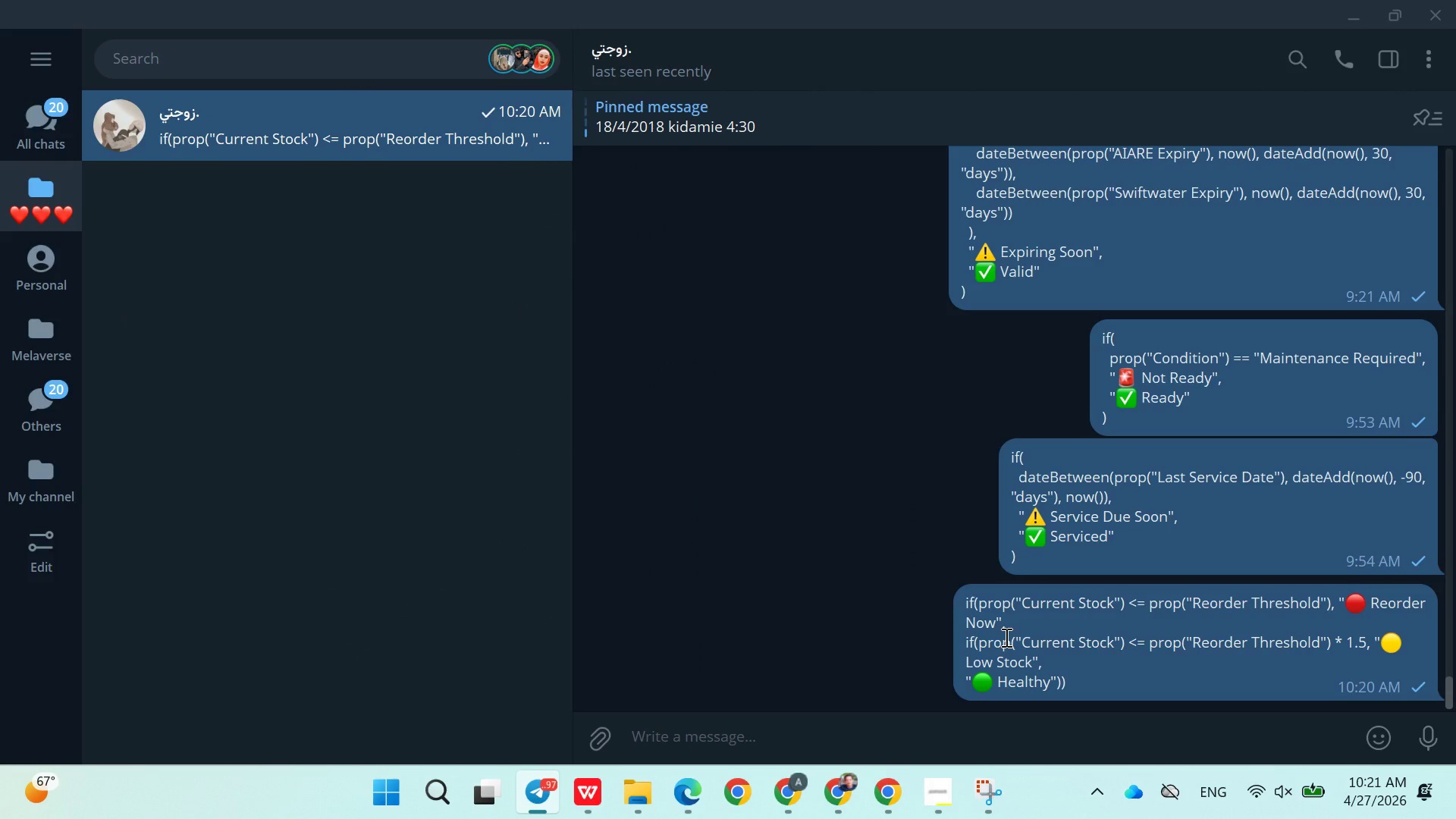 
right_click([1005, 637])
 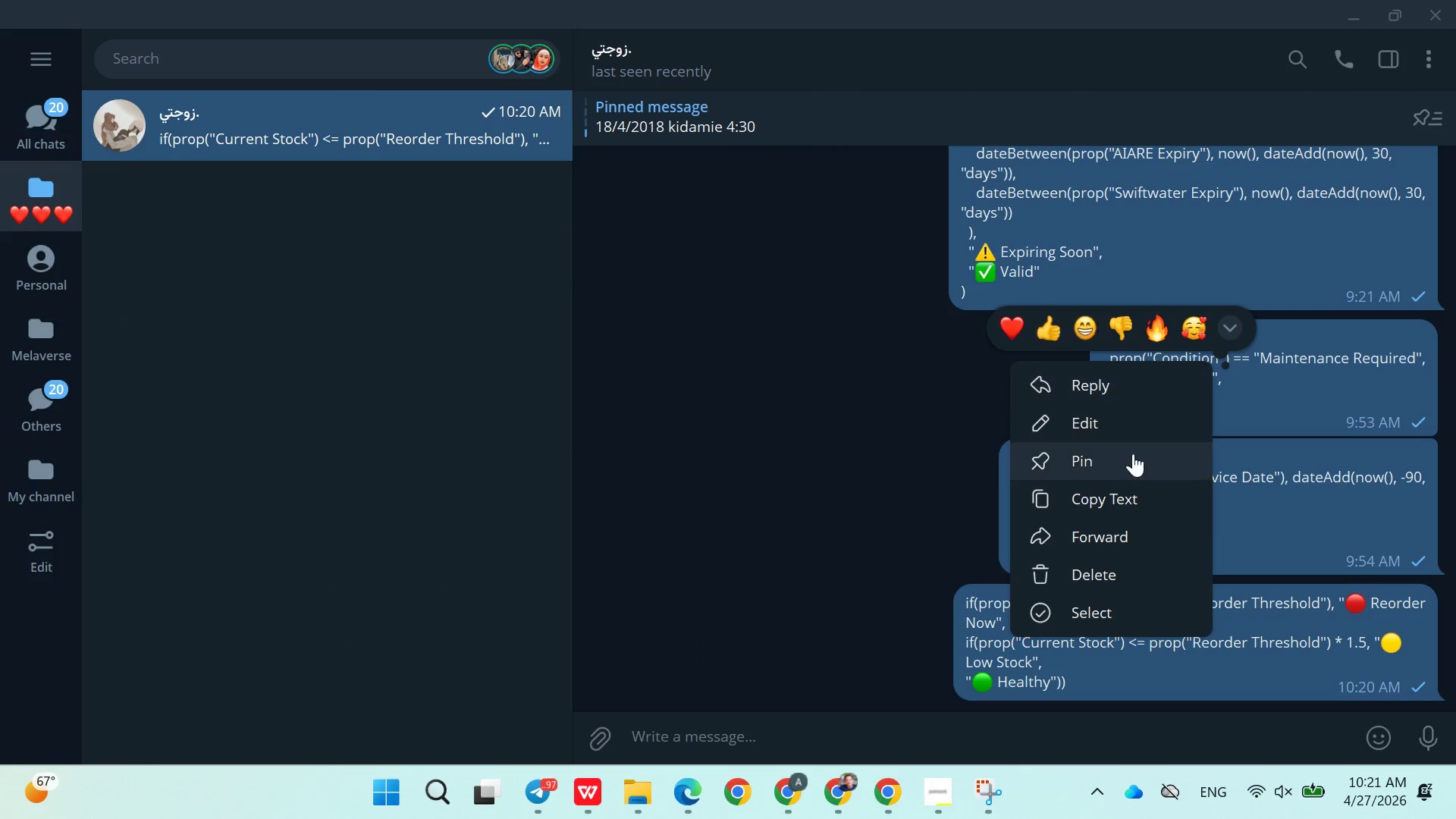 
left_click([1126, 497])
 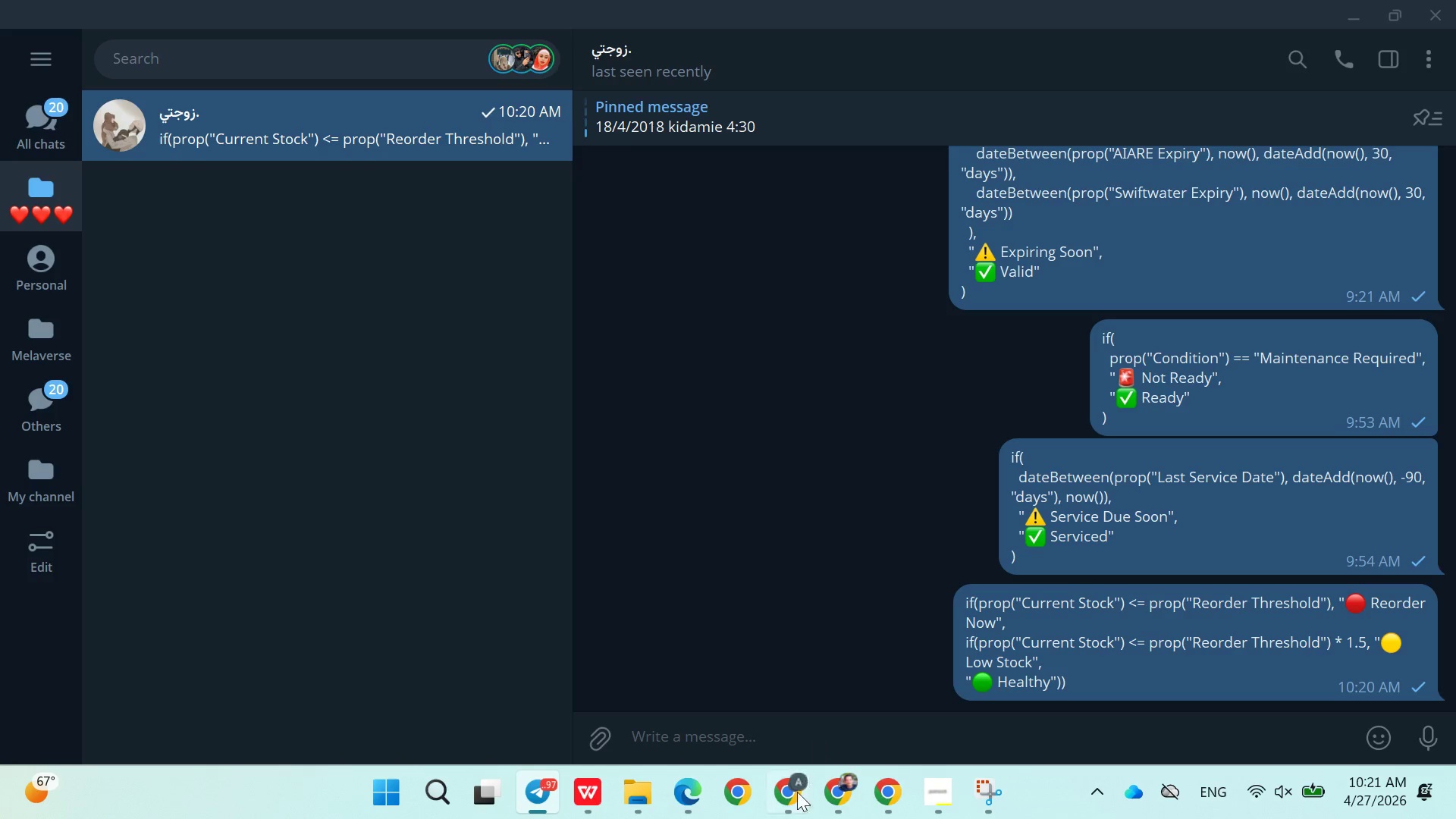 
left_click([791, 799])
 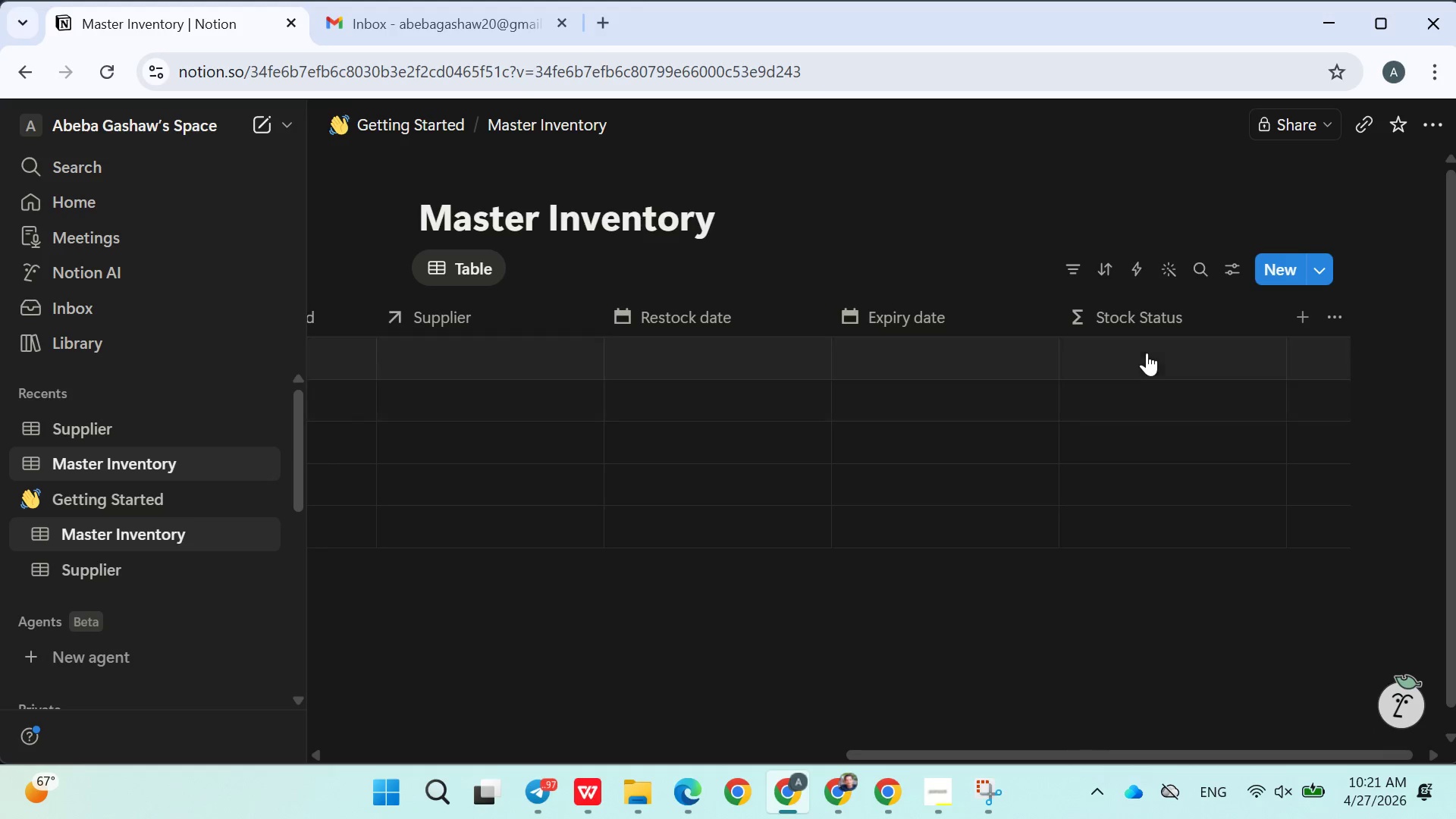 
left_click([1150, 350])
 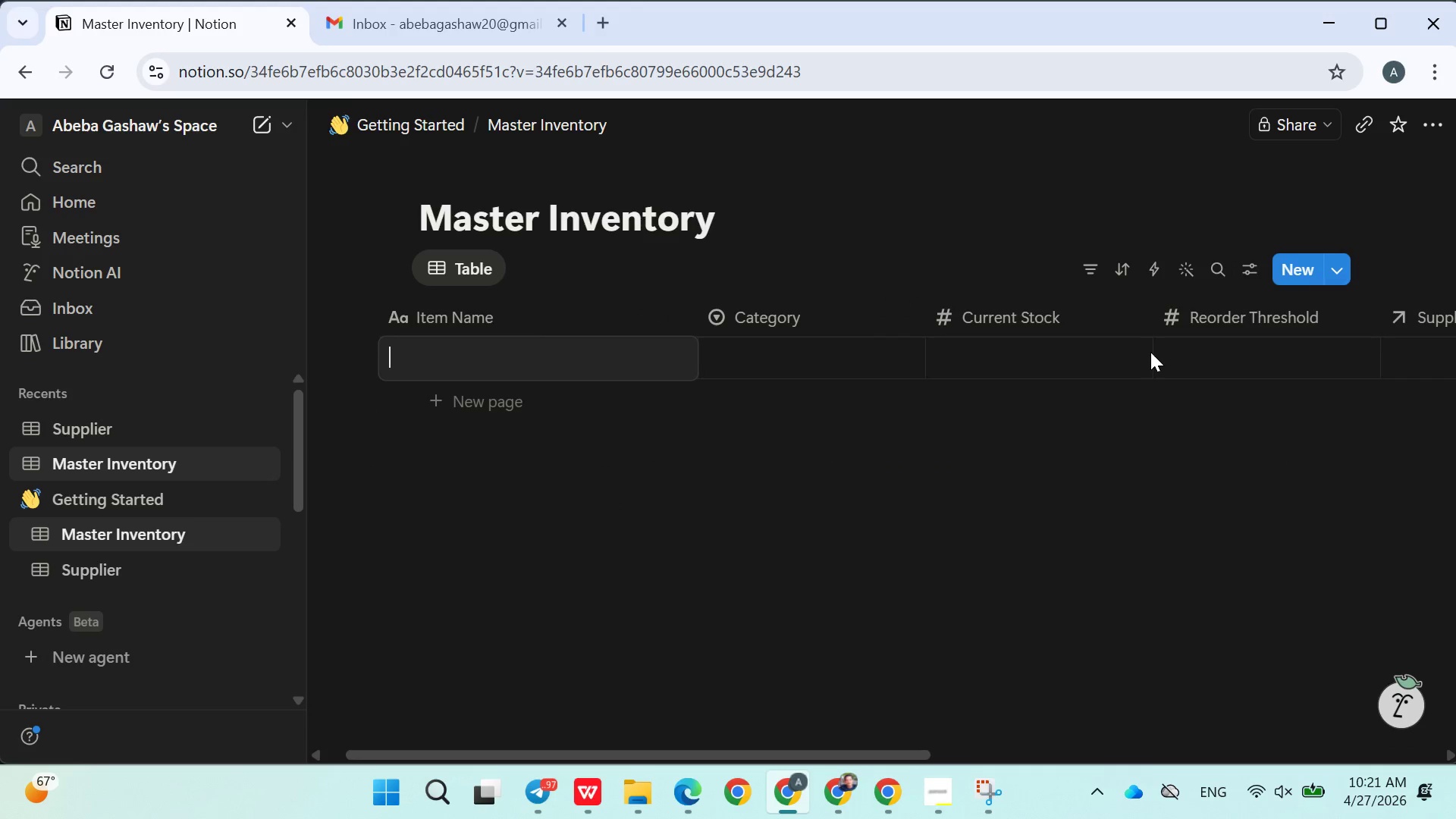 
left_click([1153, 367])
 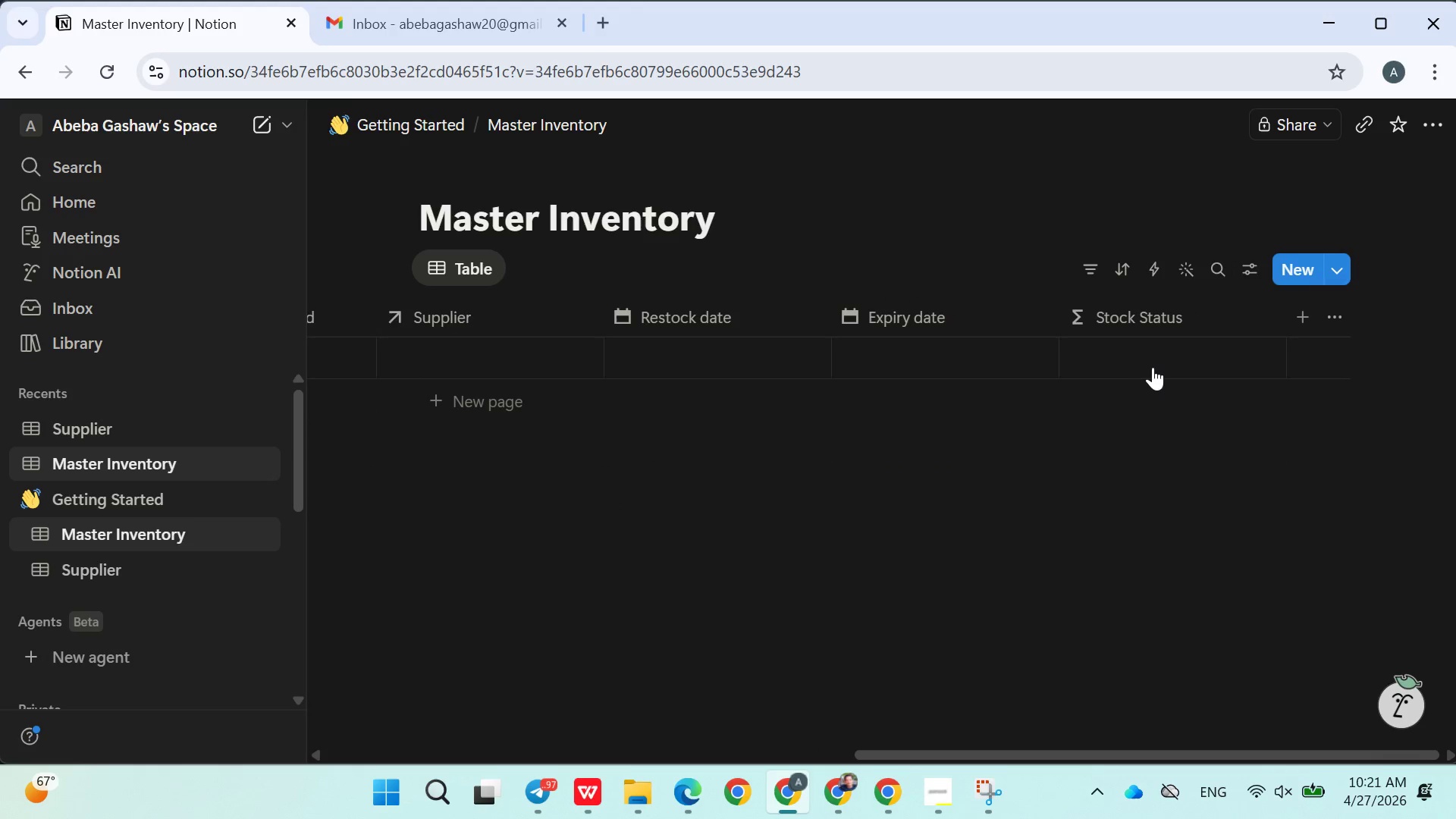 
left_click([1154, 355])
 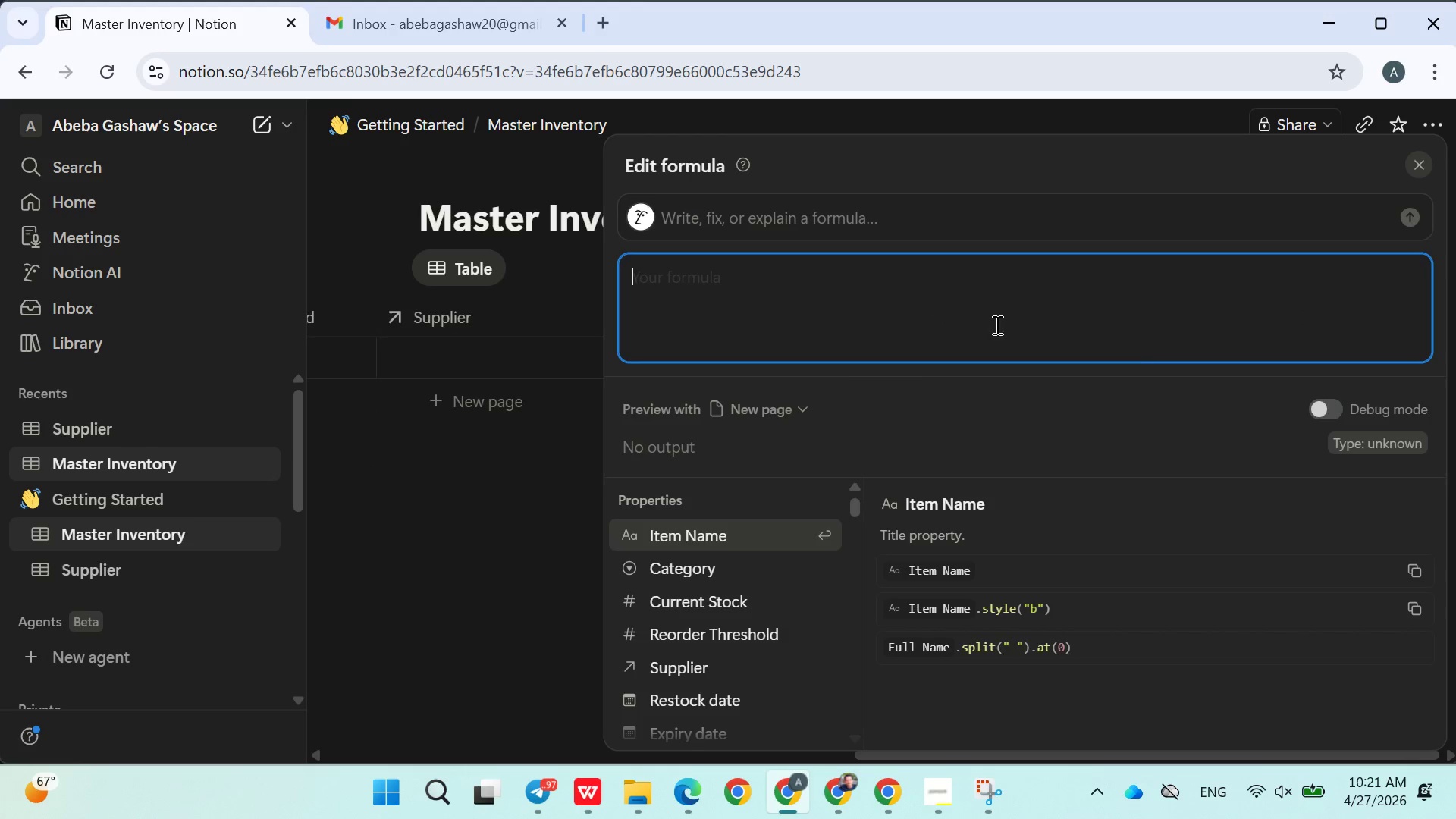 
key(Control+V)
 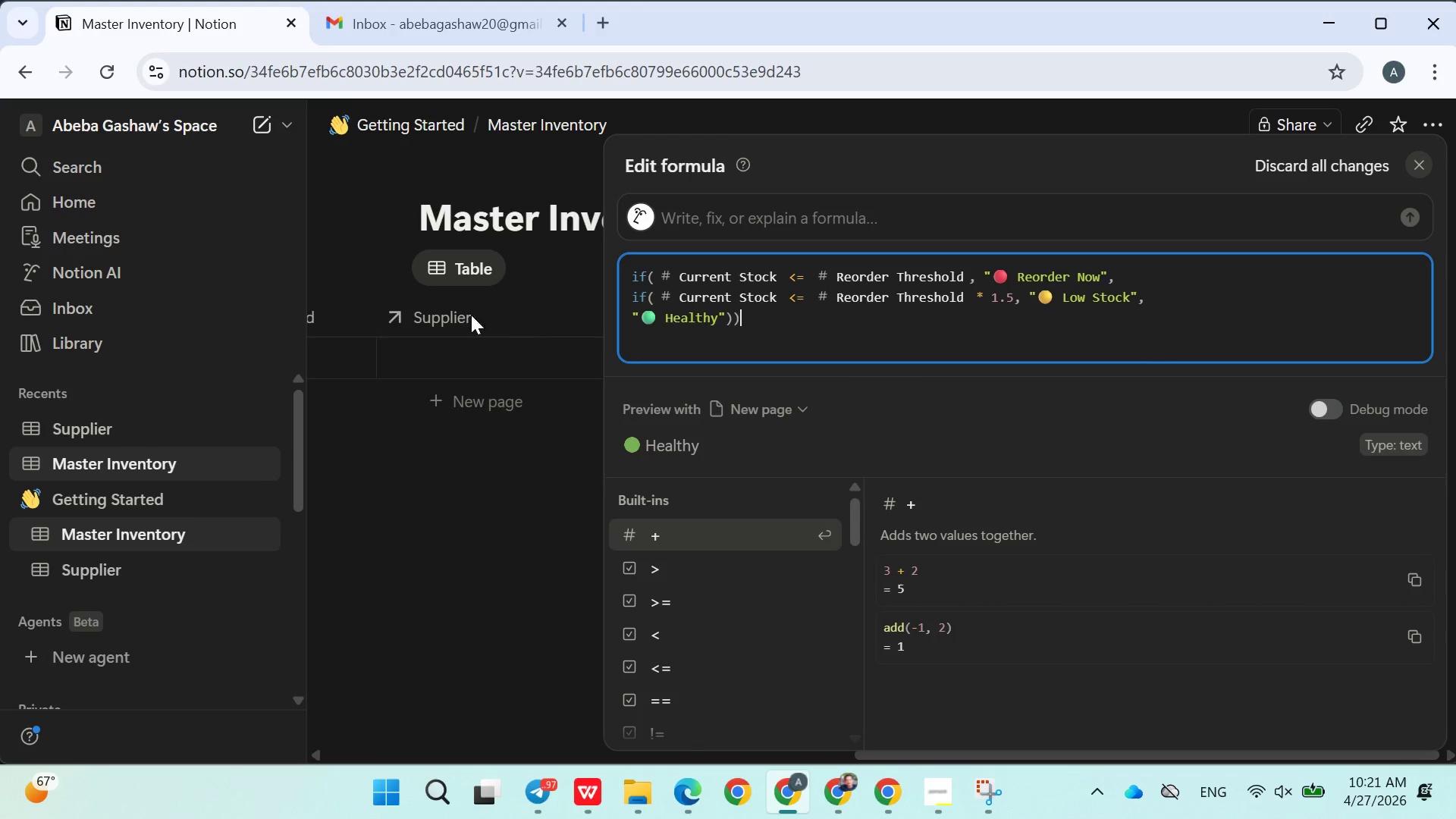 
left_click([361, 228])